 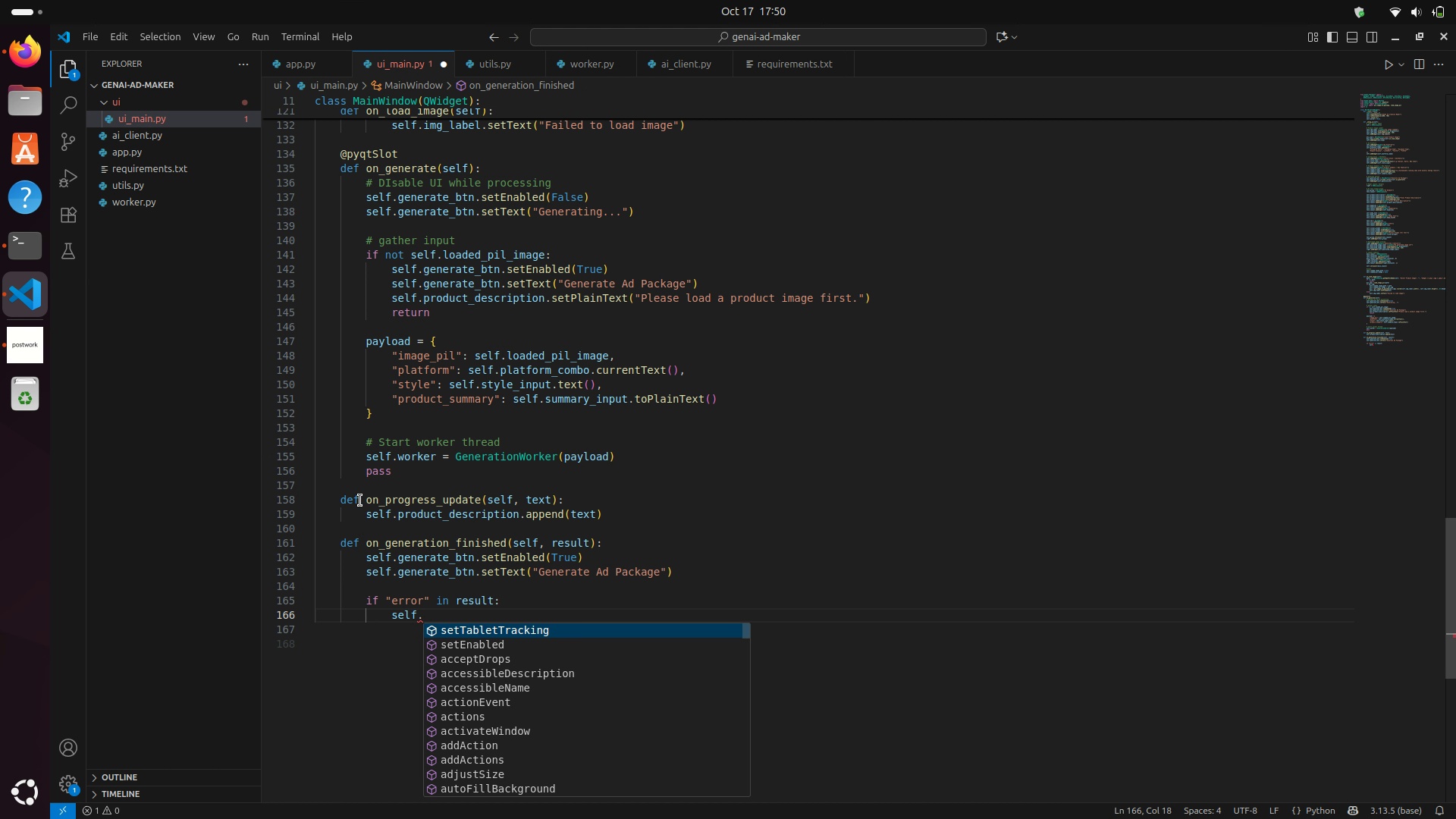 
type(pro)
 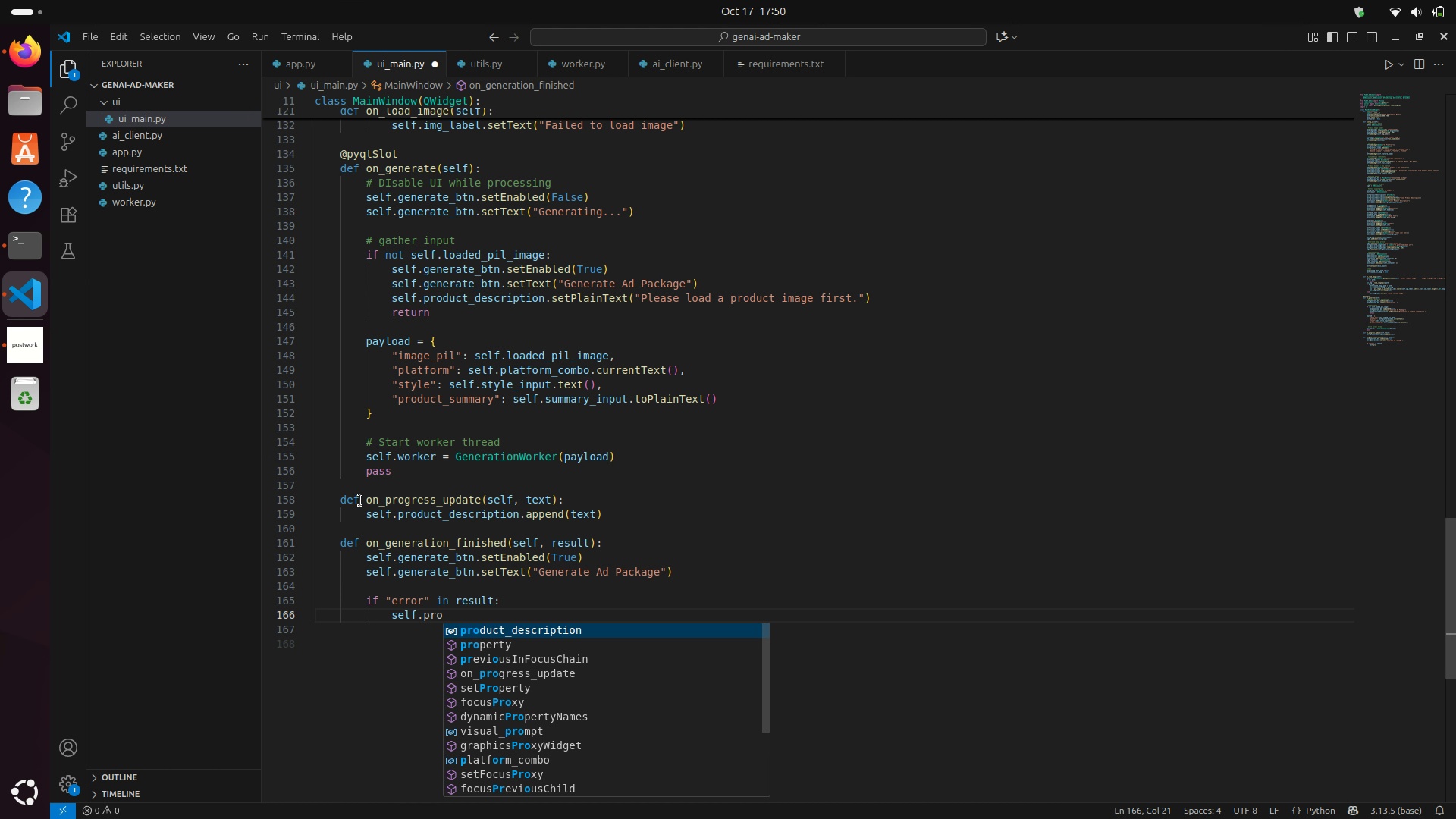 
key(Enter)
 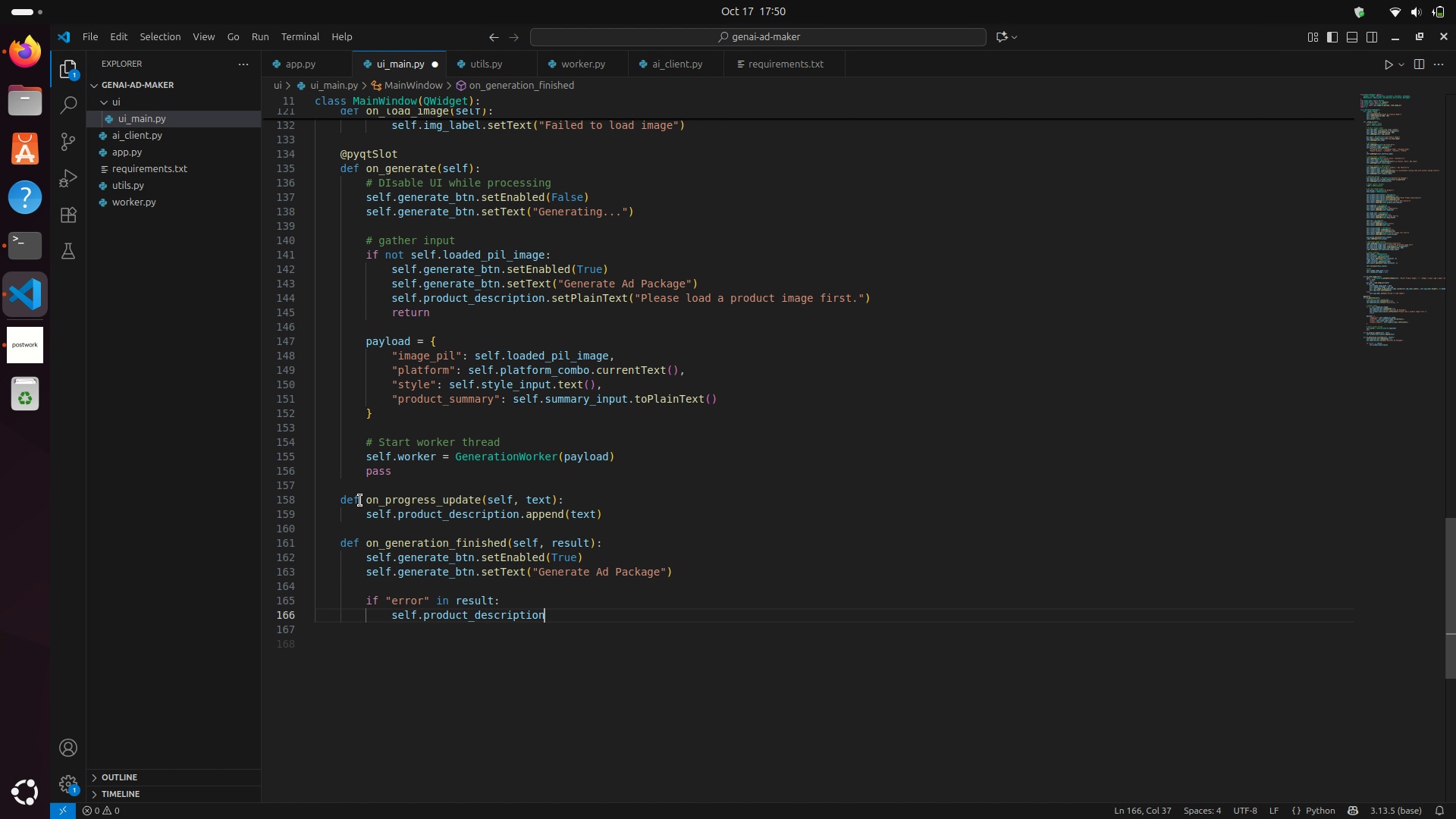 
type(.setPla)
 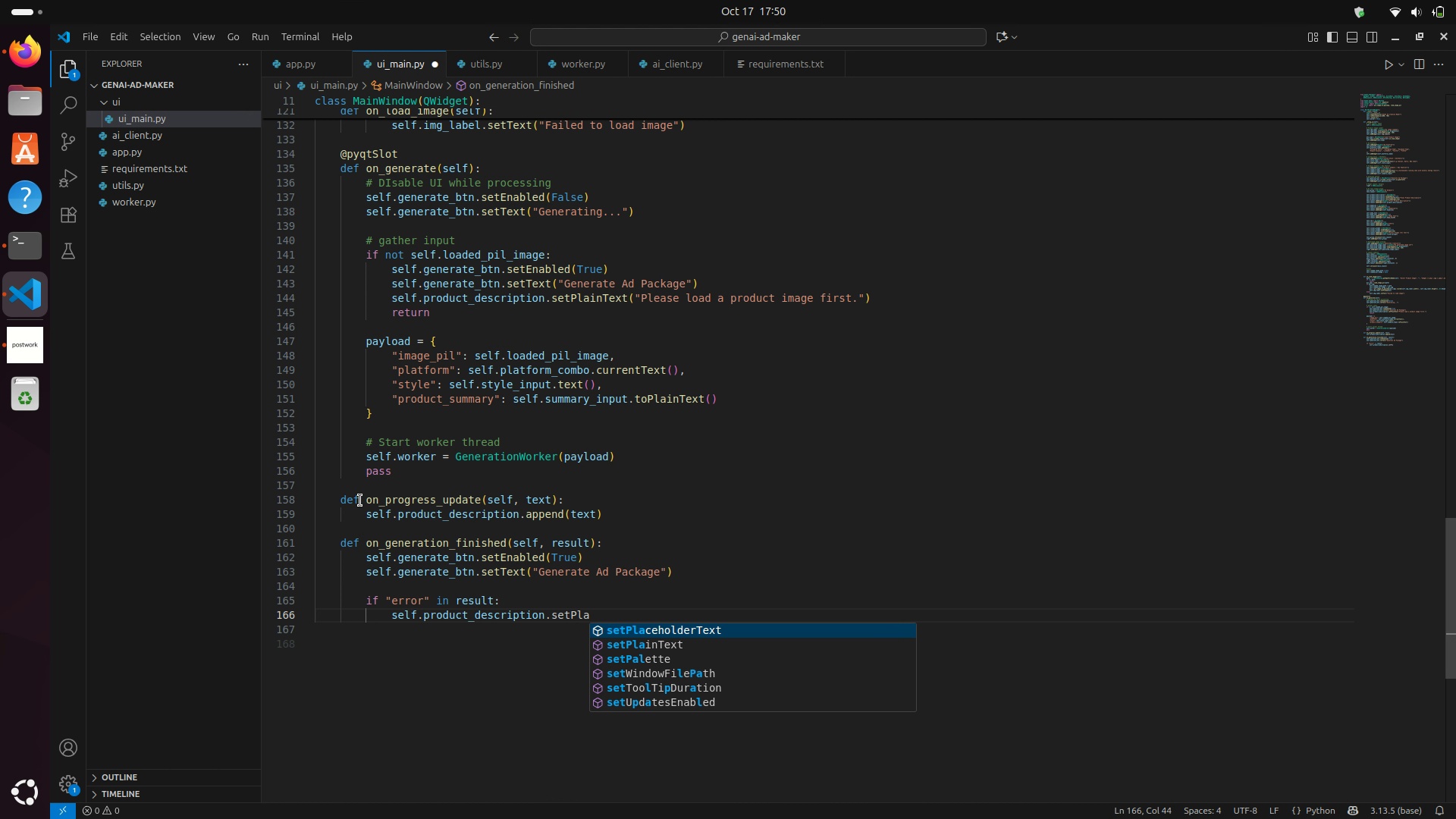 
key(ArrowDown)
 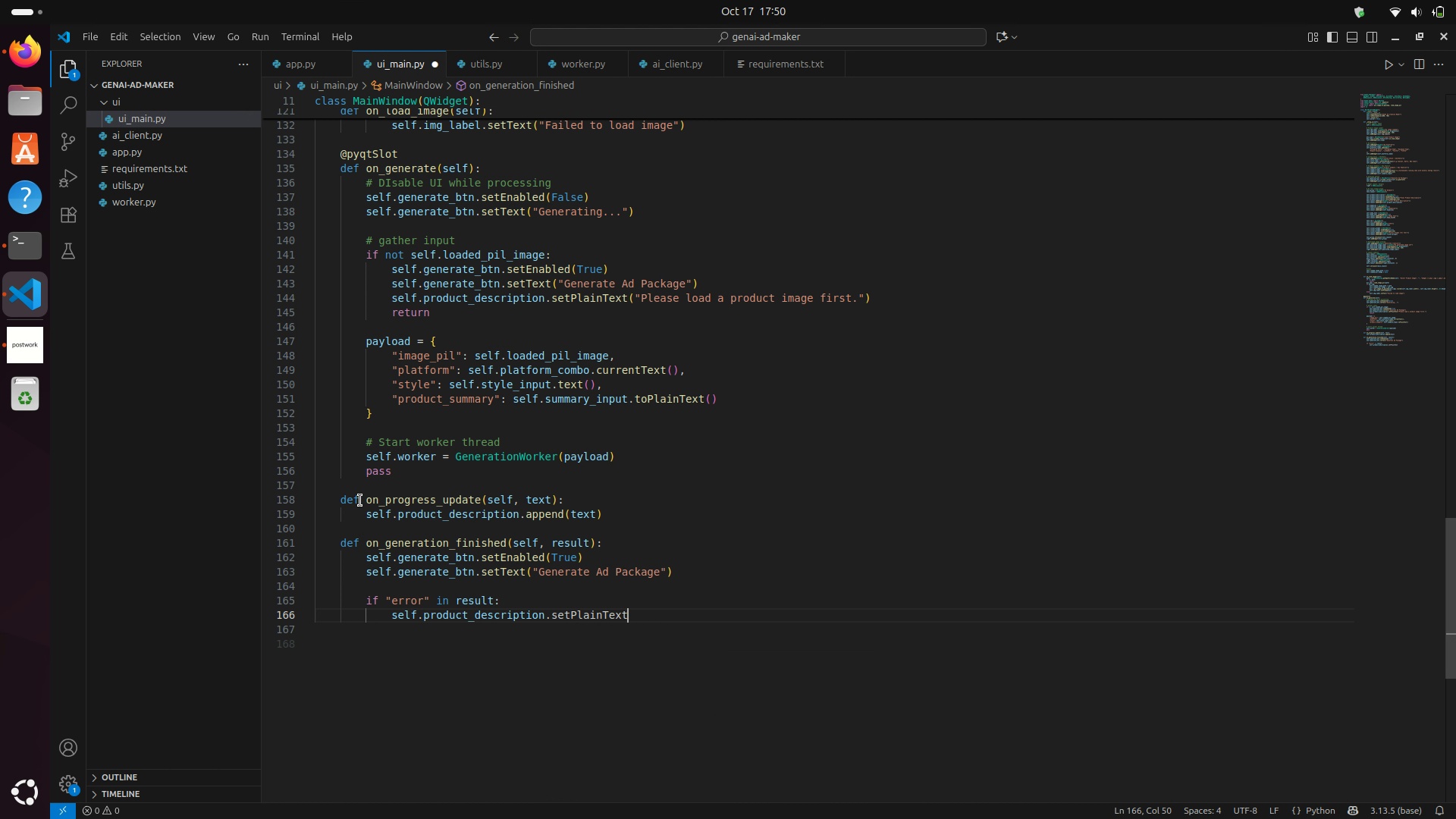 
key(Enter)
 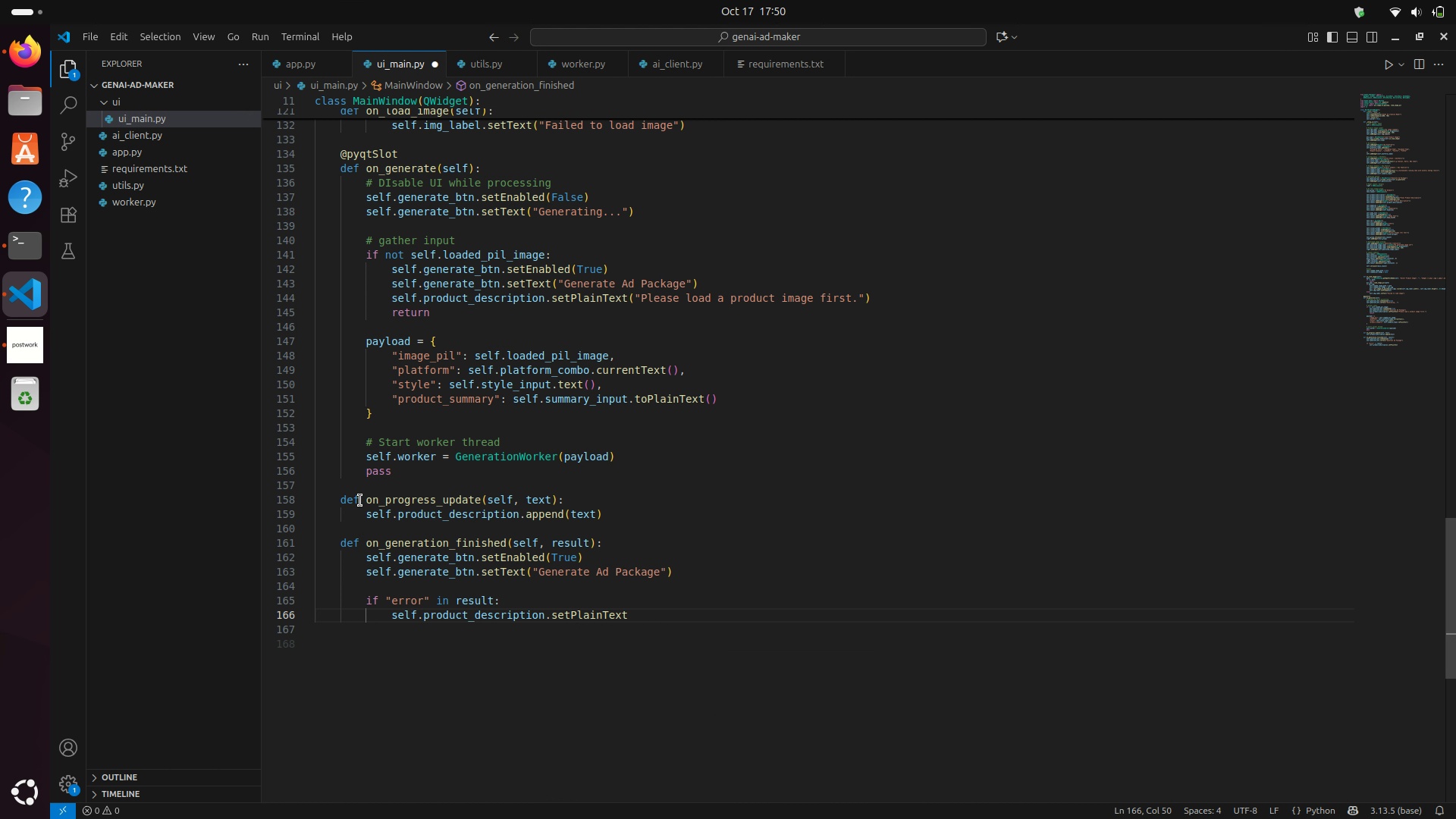 
type((f"Error: {resilt)
key(Backspace)
key(Backspace)
key(Backspace)
type(u)
 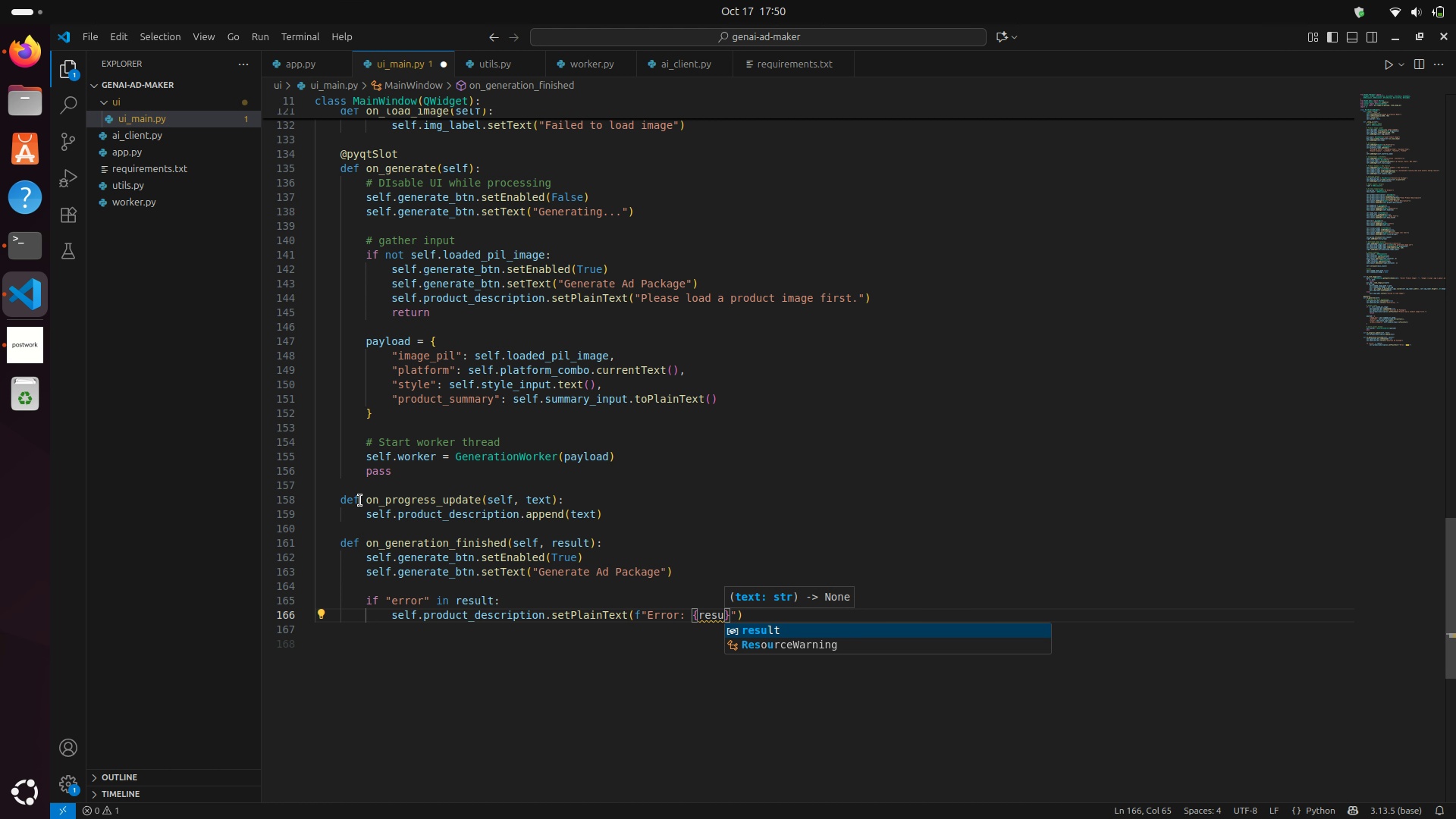 
key(Enter)
 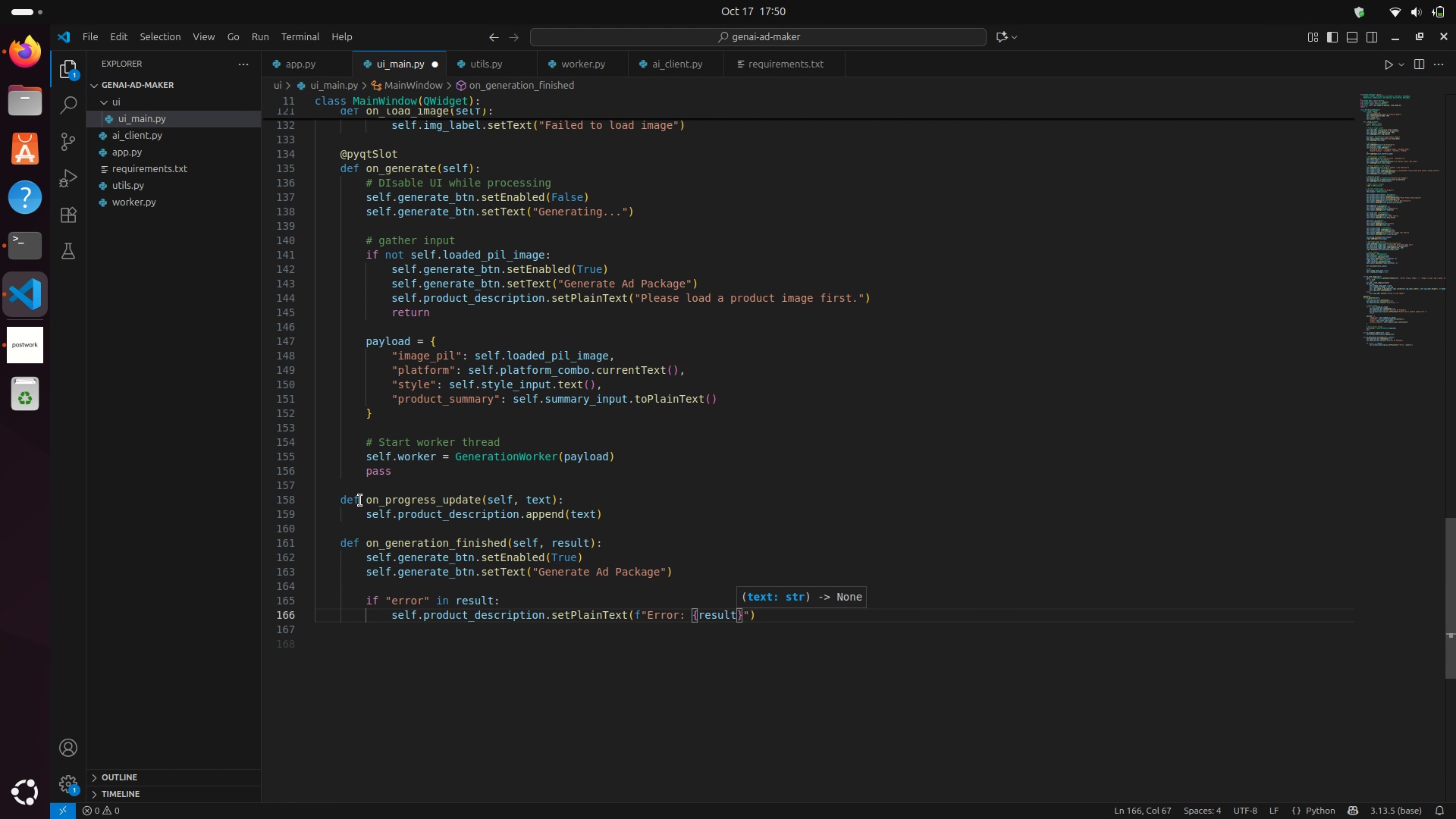 
type(['error)
 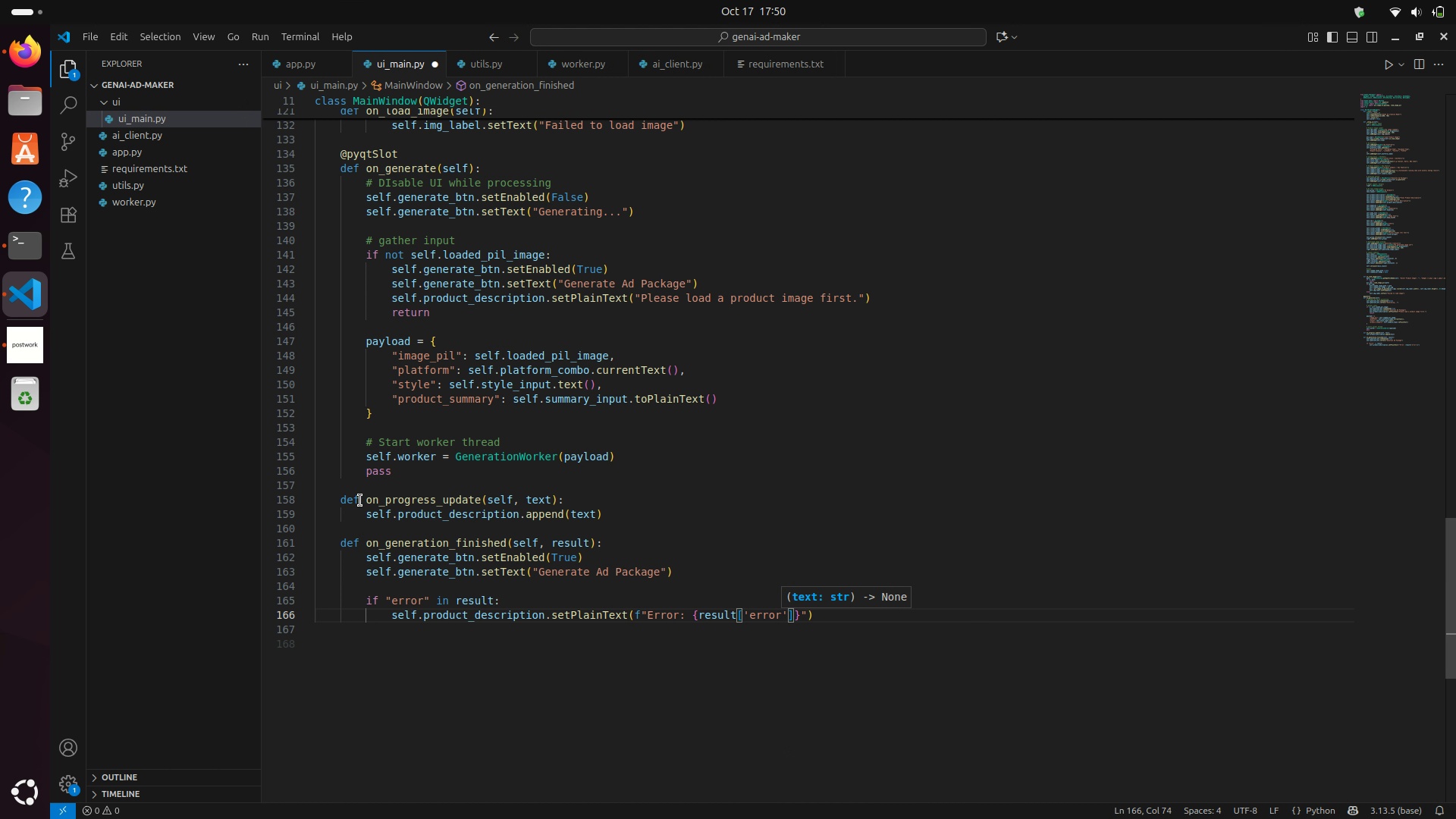 
key(ArrowRight)
 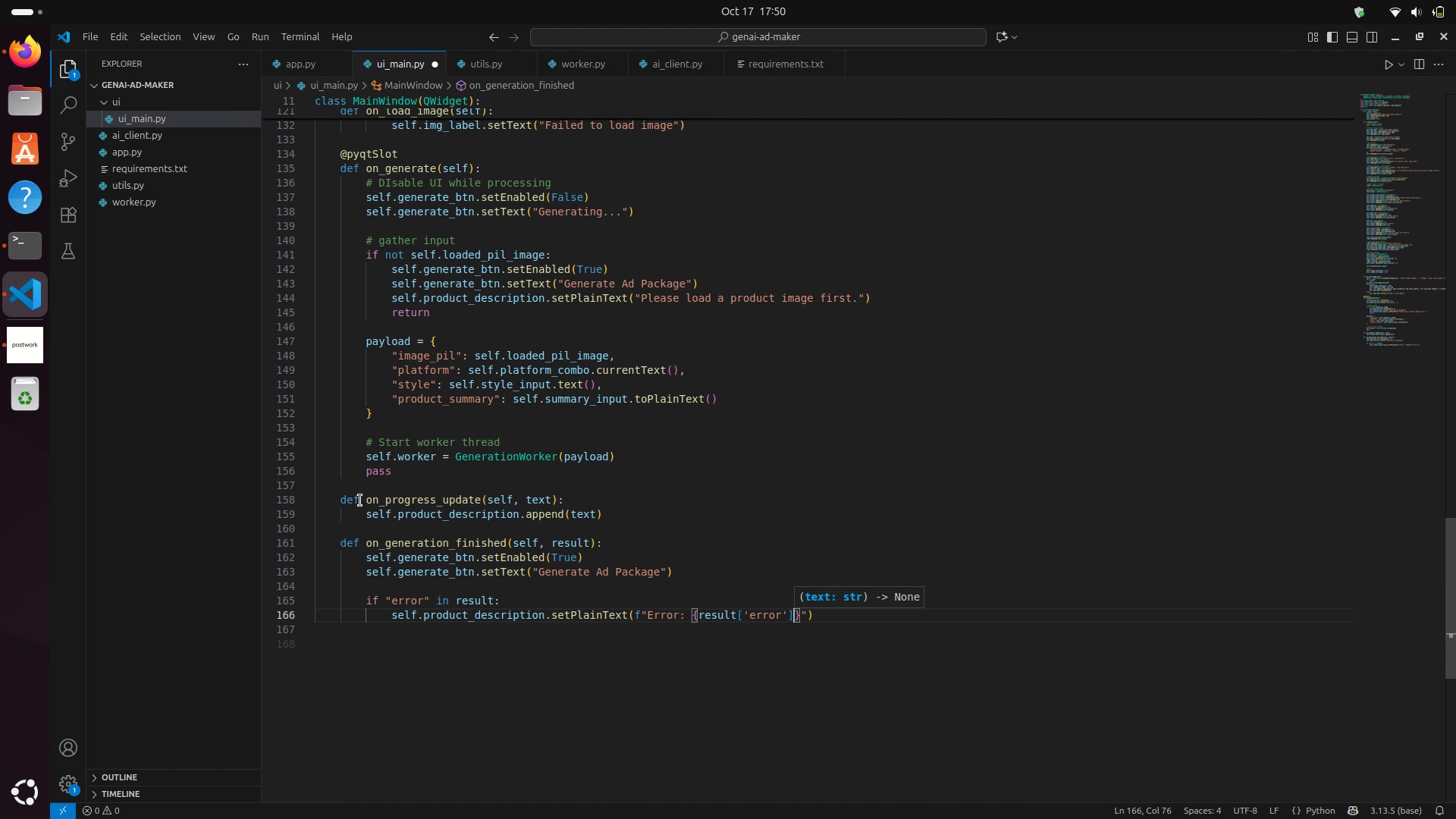 
key(ArrowRight)
 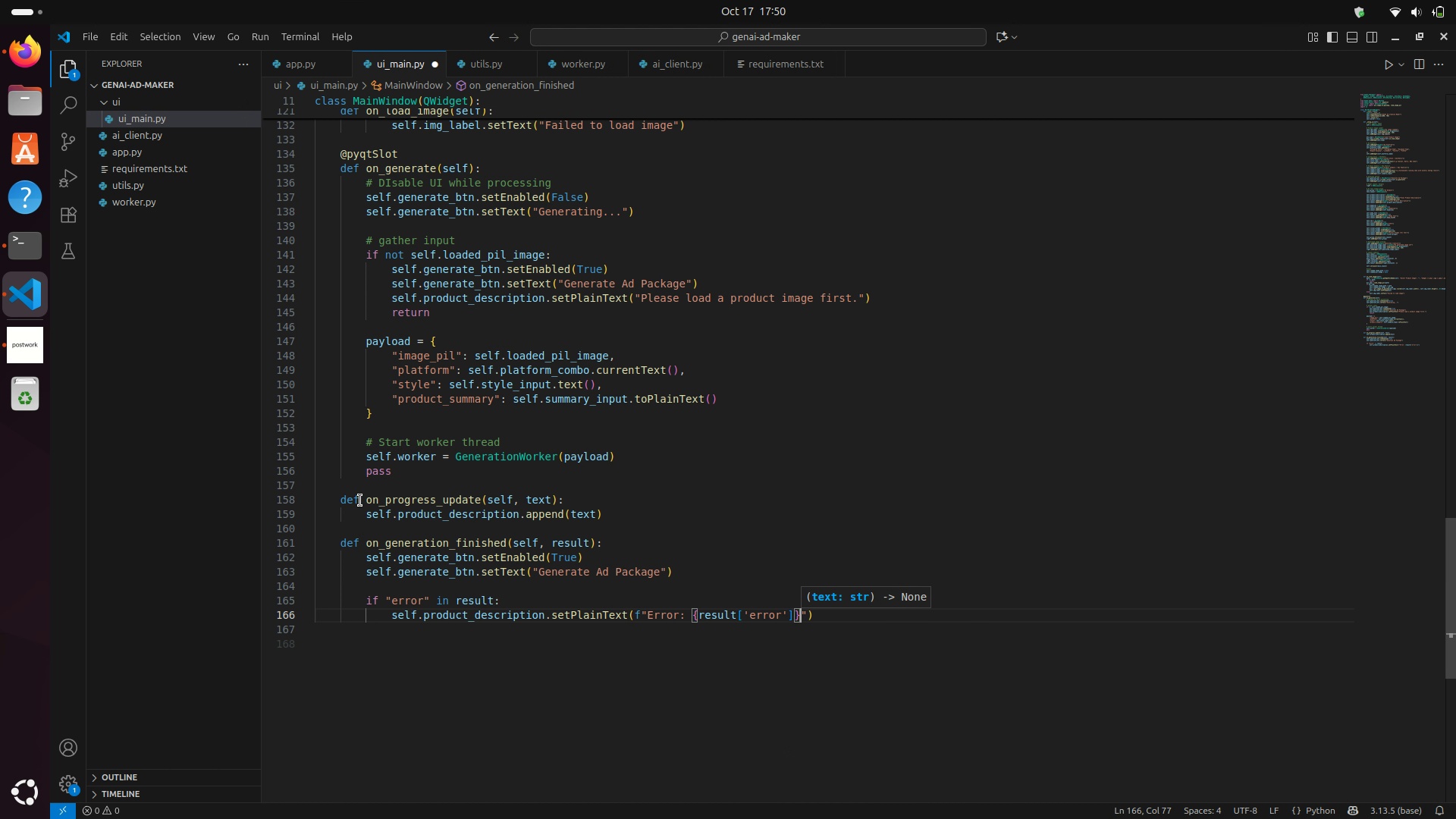 
key(ArrowRight)
 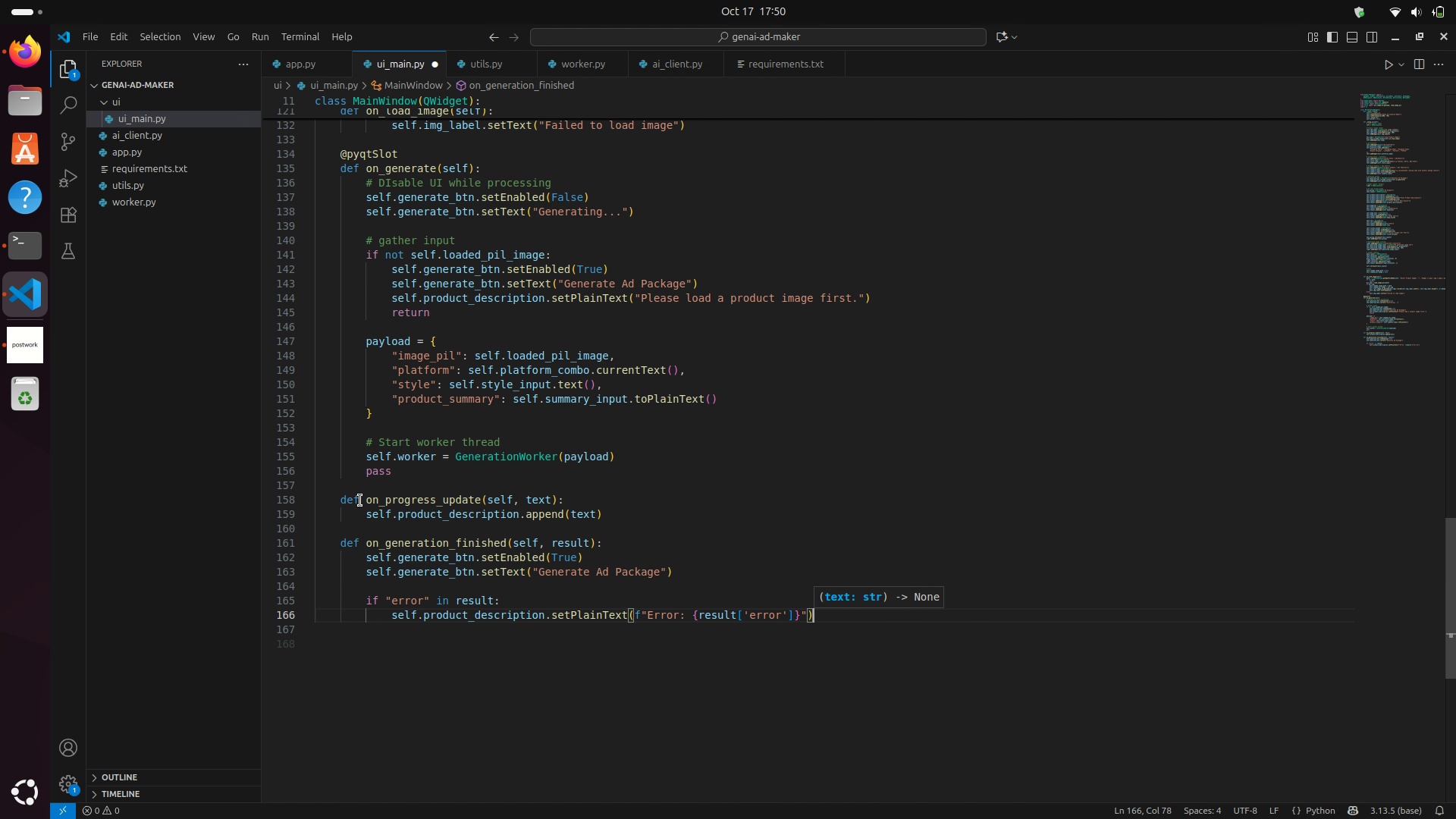 
key(ArrowRight)
 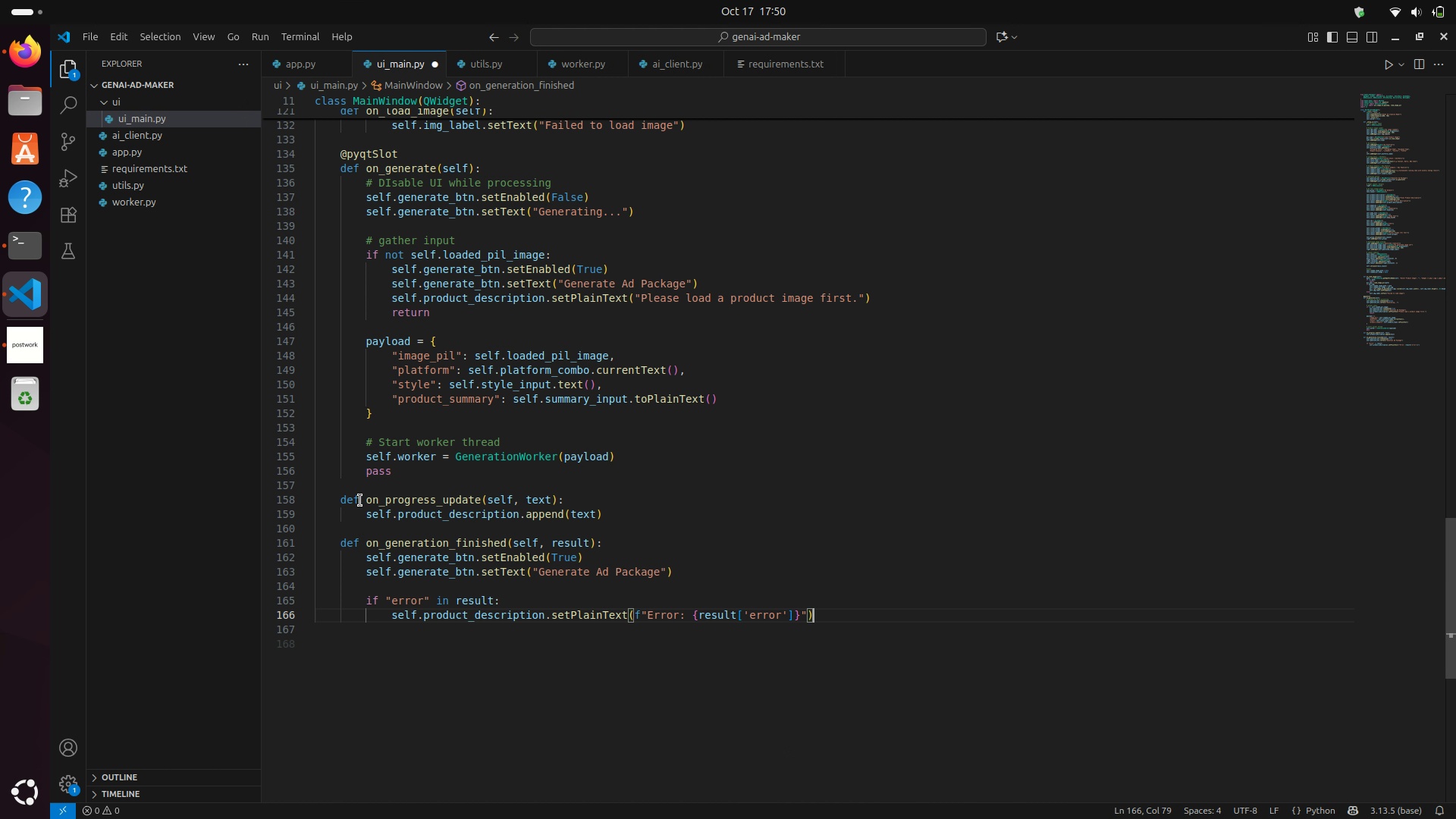 
key(ArrowRight)
 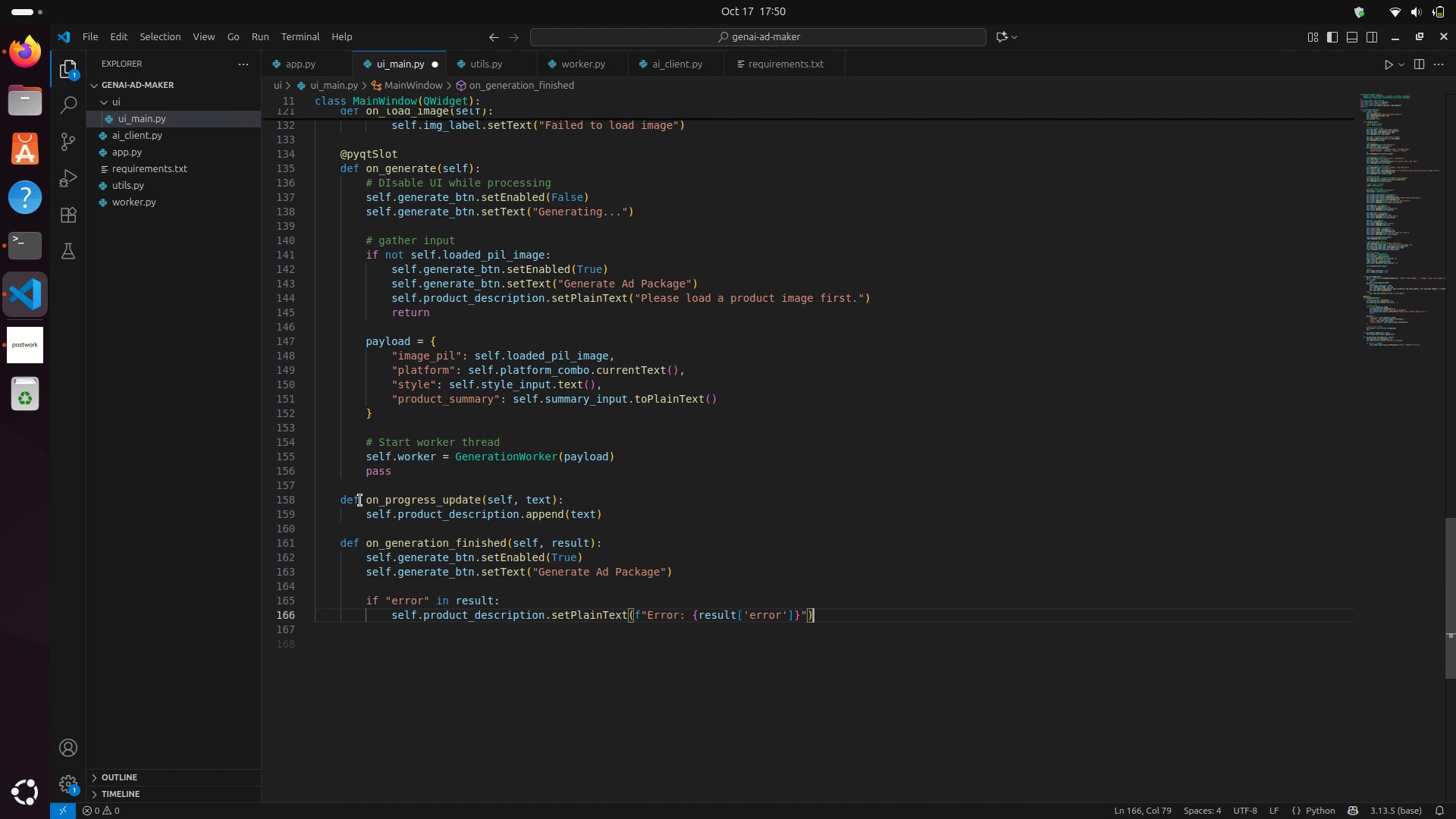 
key(Enter)
 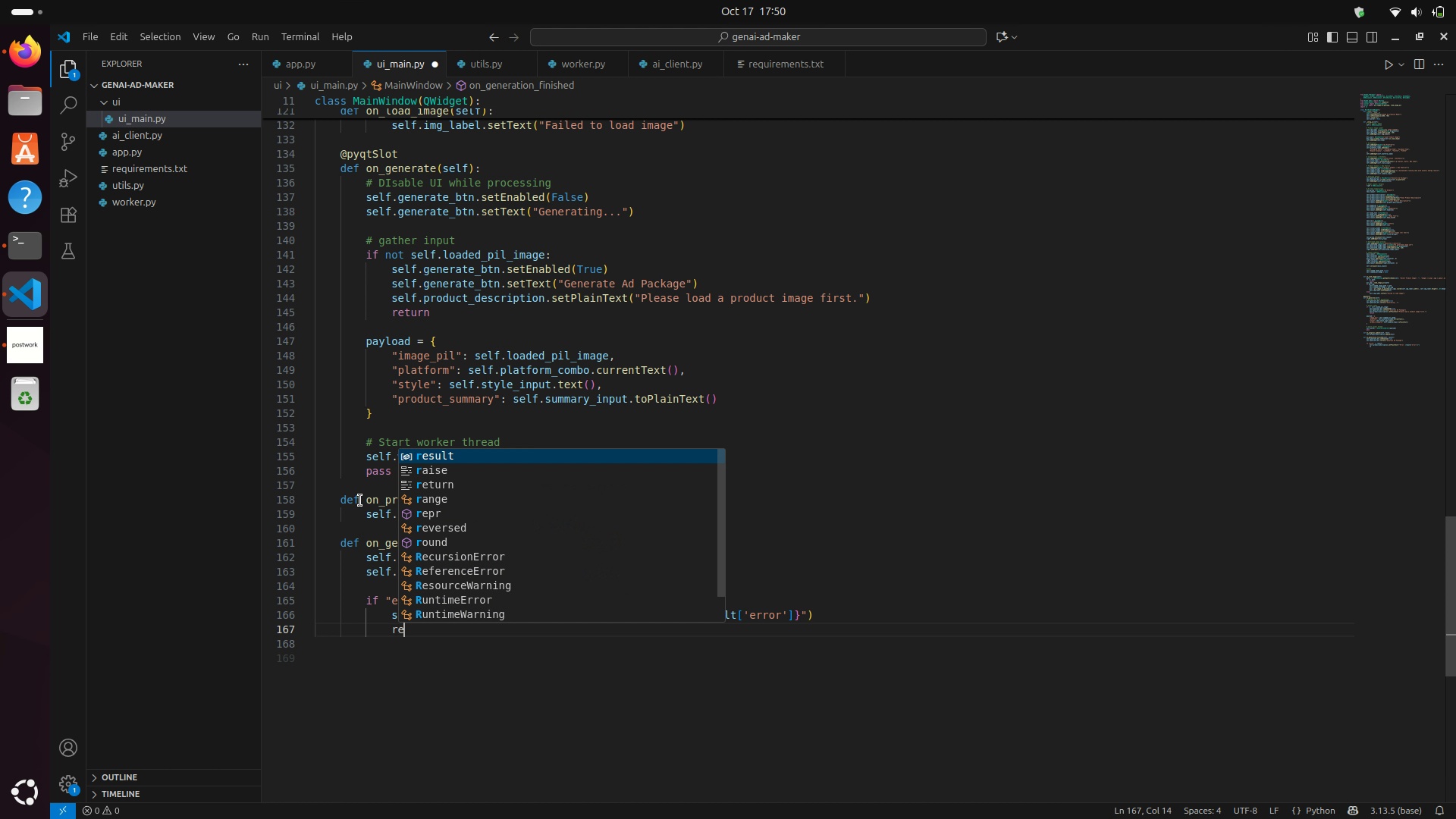 
type(return )
 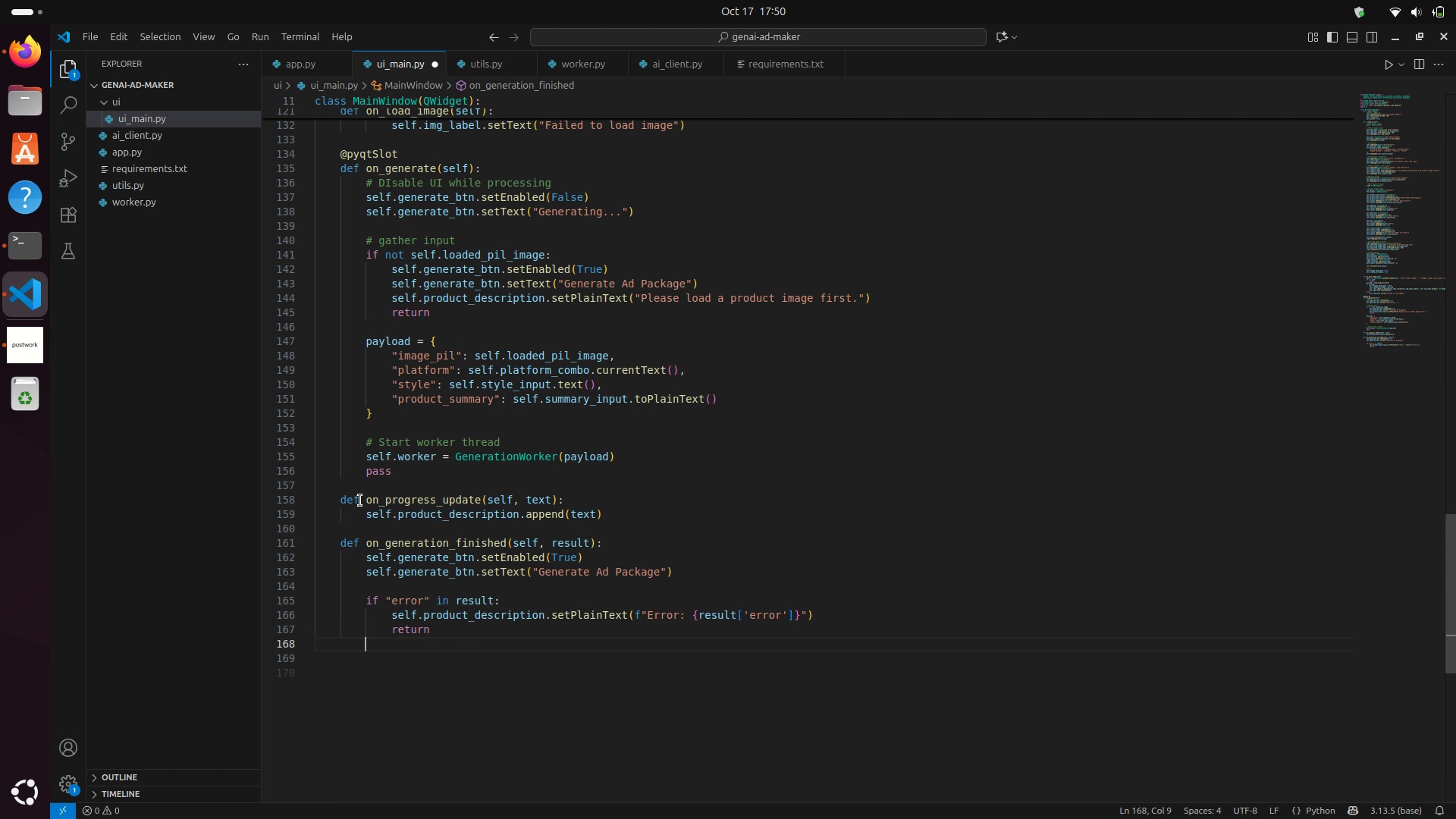 
key(Enter)
 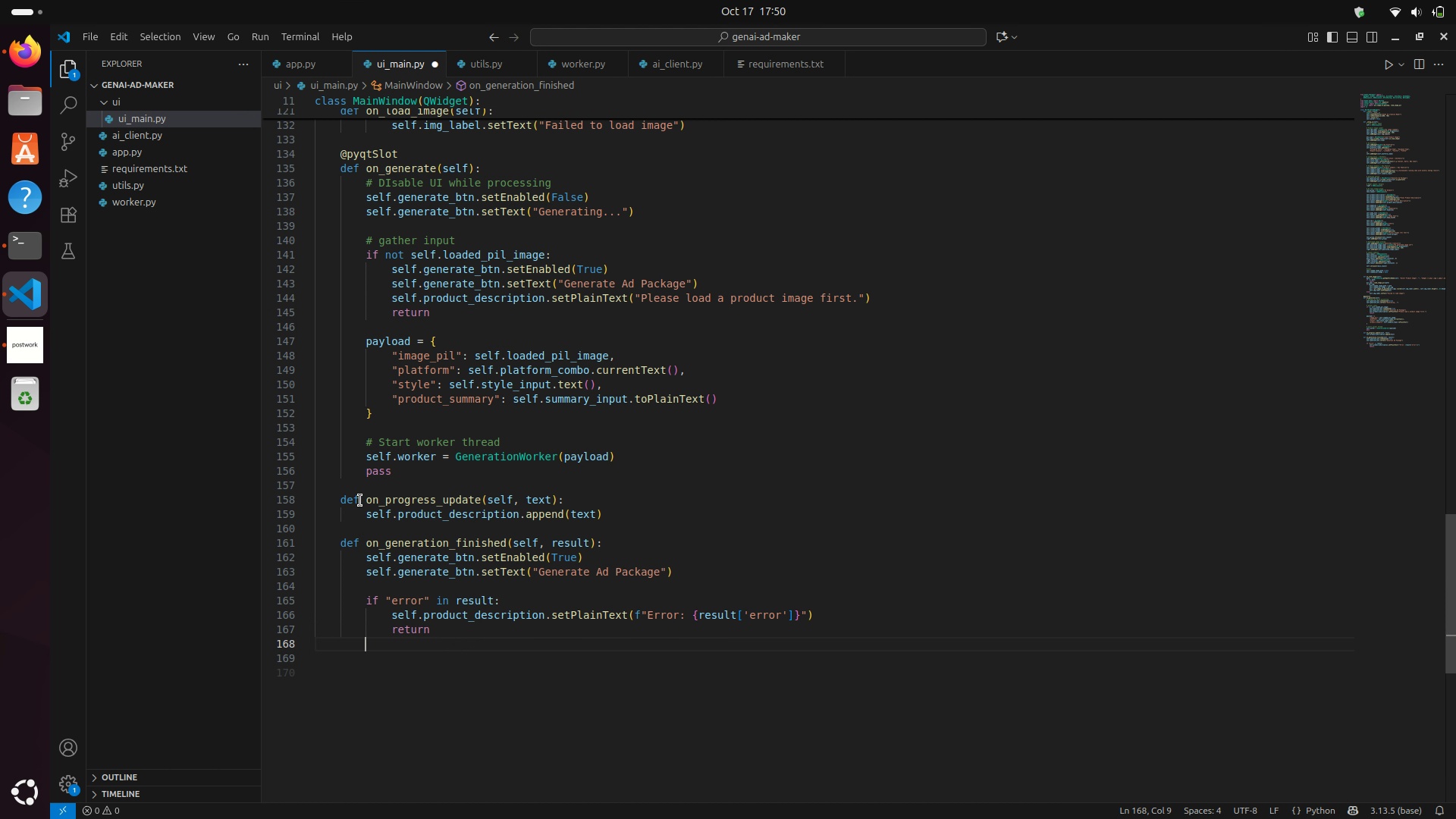 
key(Enter)
 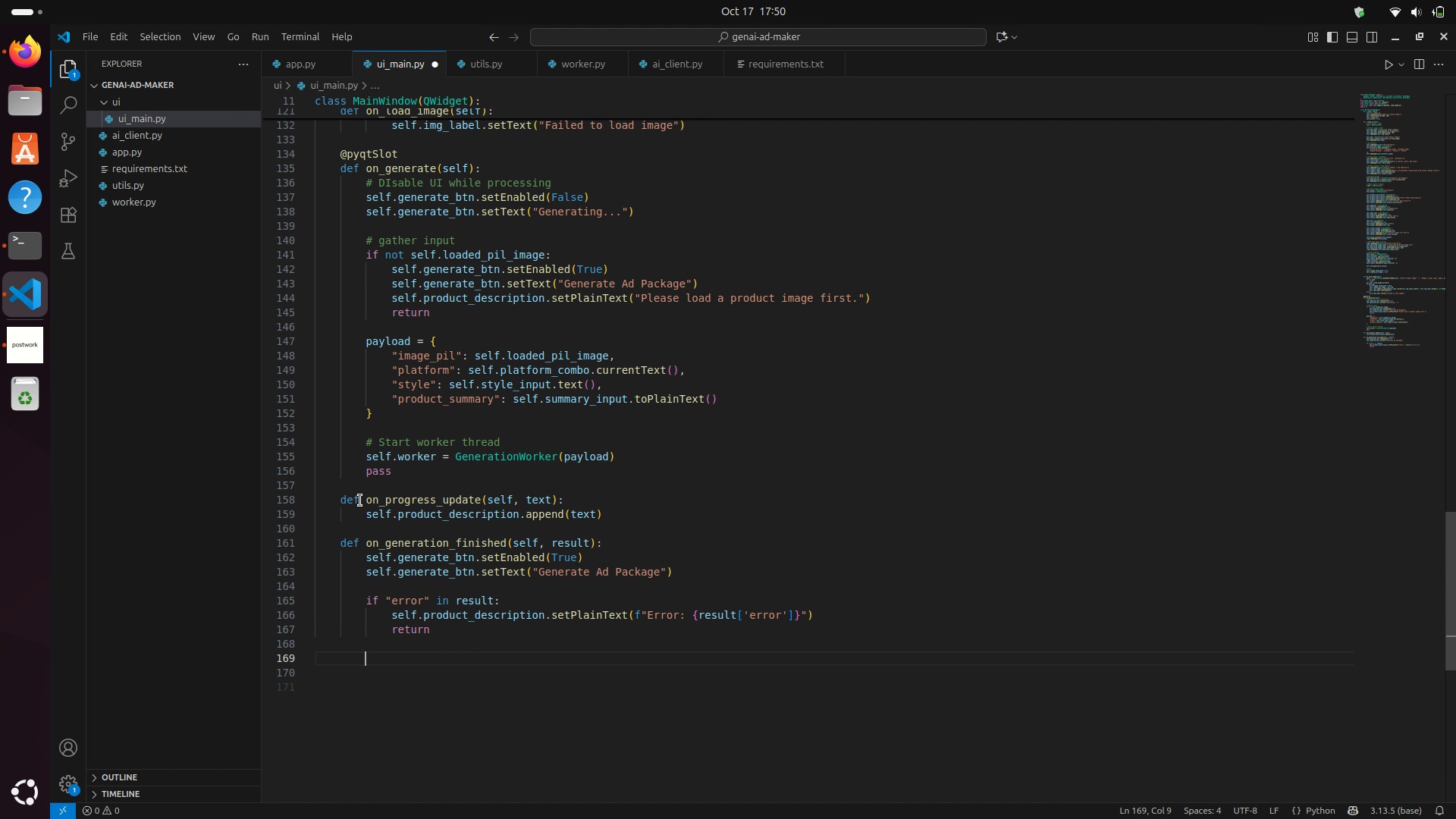 
type(self.r)
key(Backspace)
type(pr)
 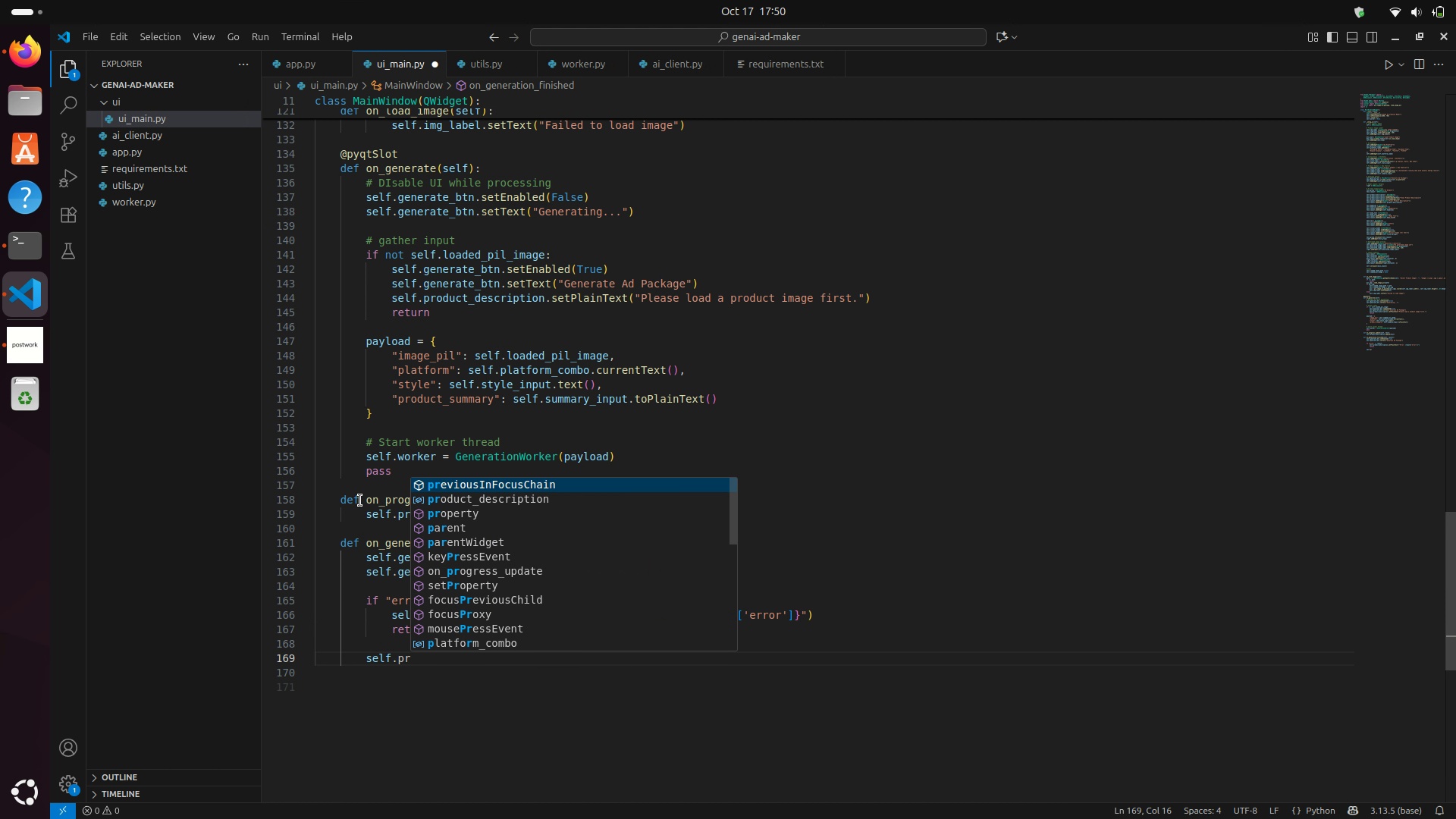 
key(ArrowDown)
 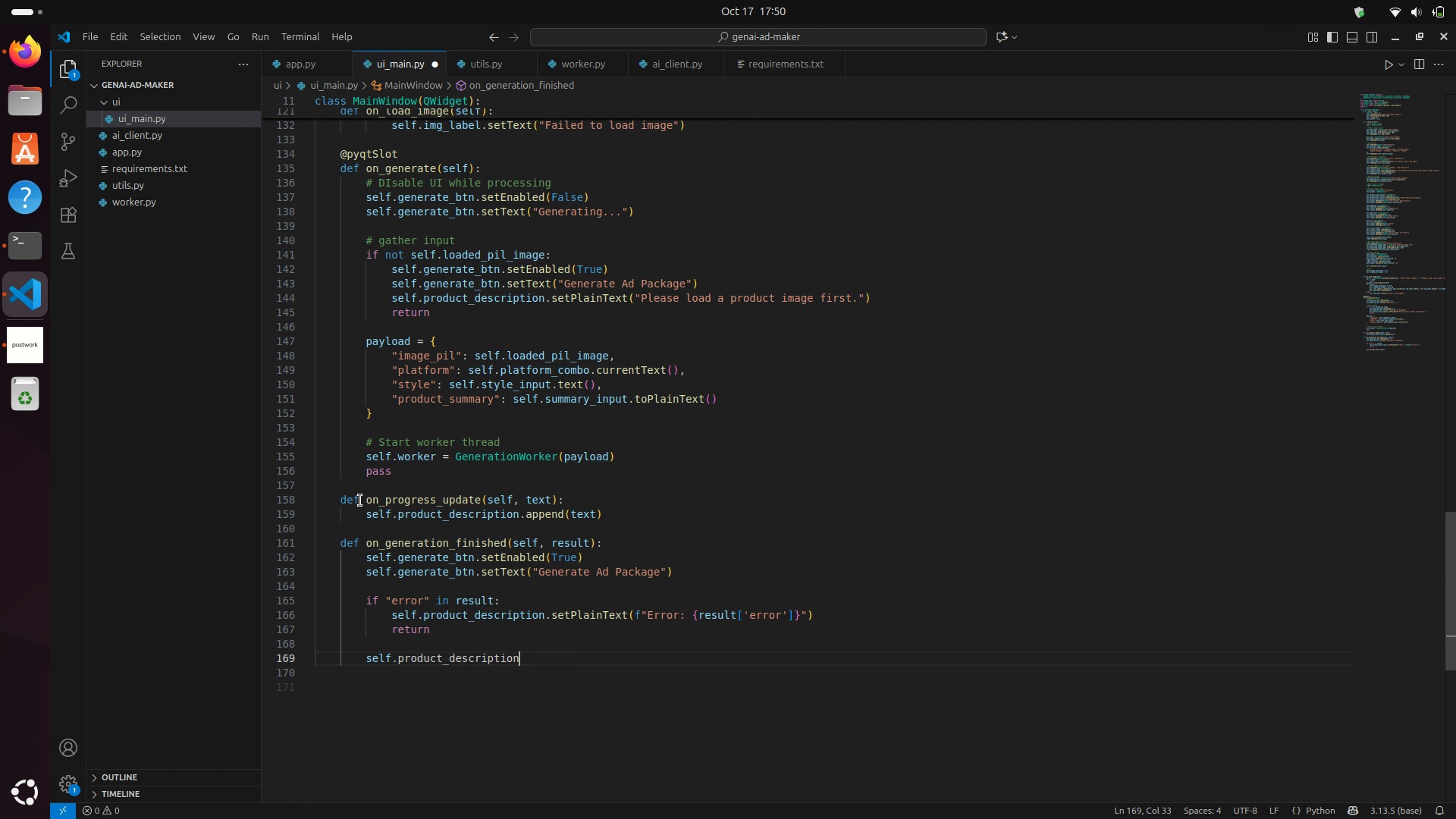 
key(Enter)
 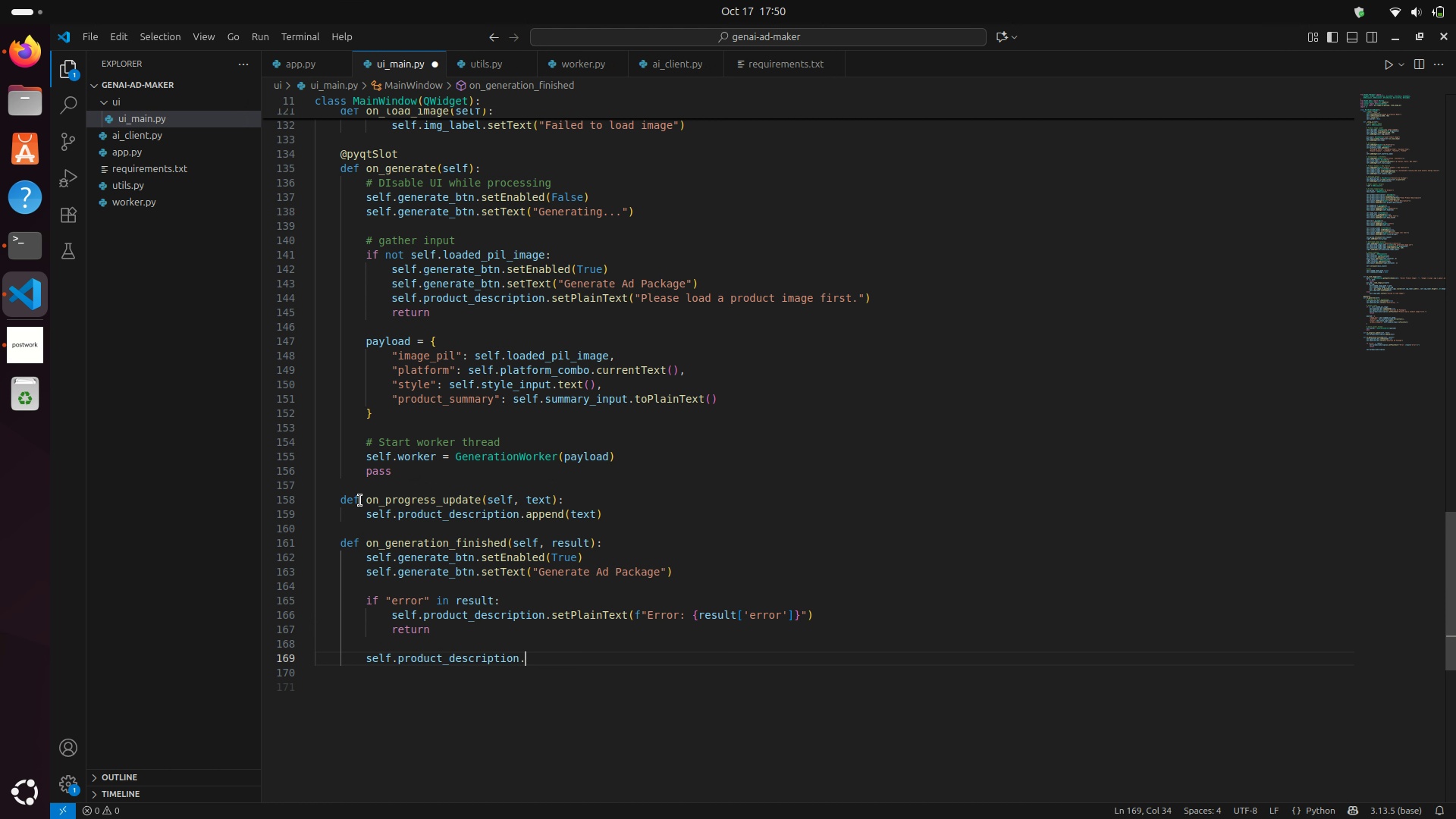 
type(.setPla)
 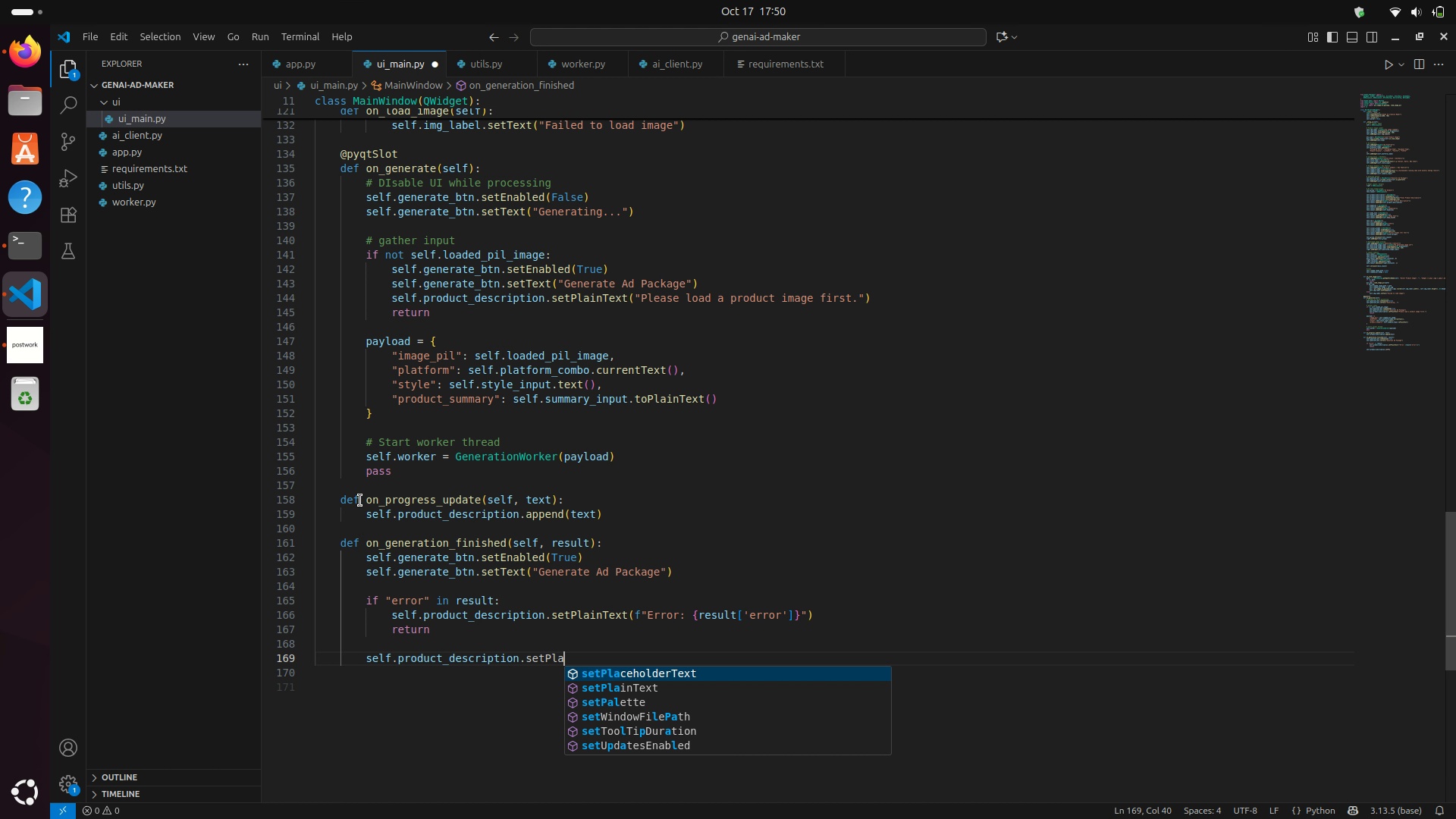 
key(ArrowDown)
 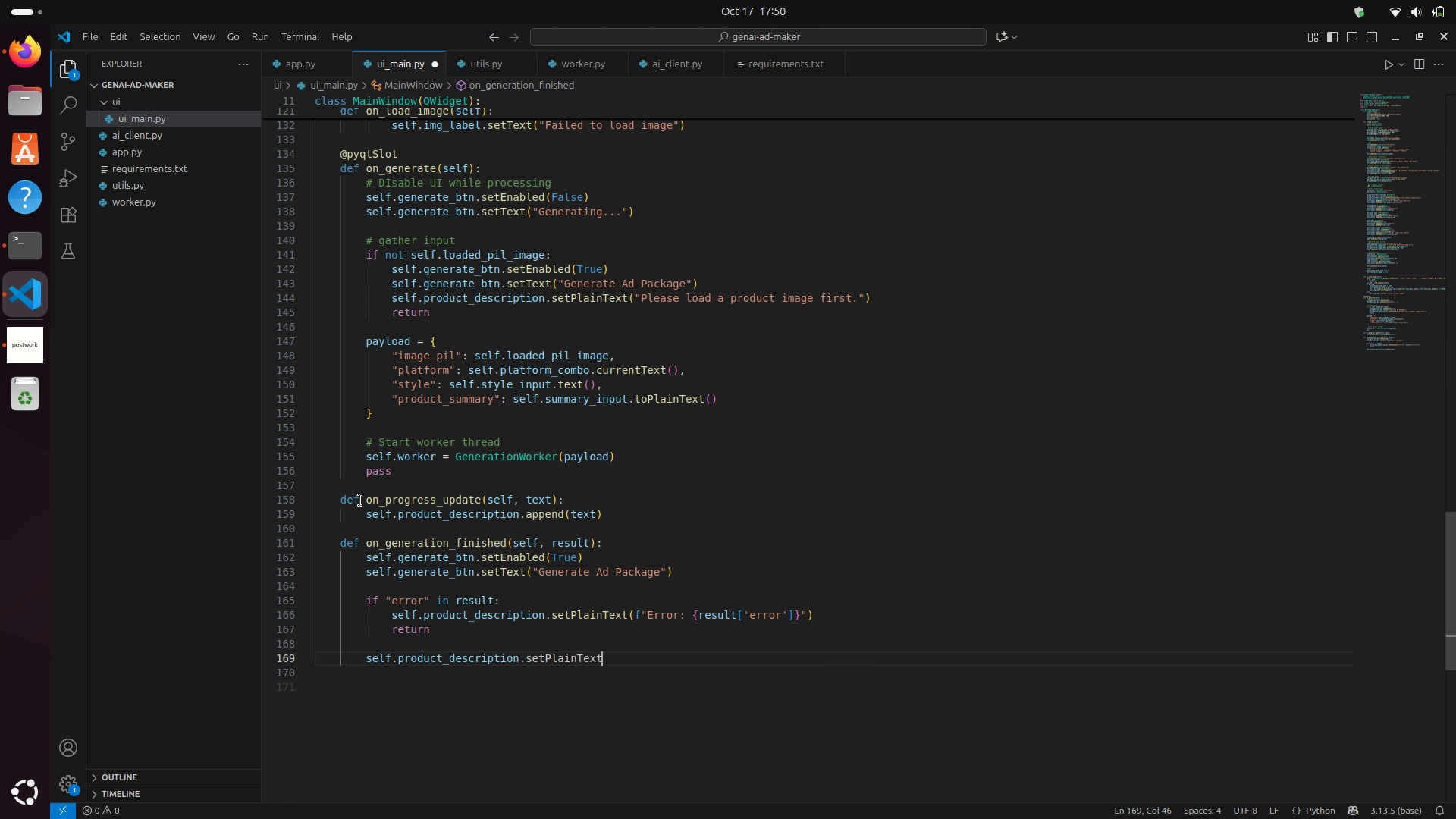 
key(Enter)
 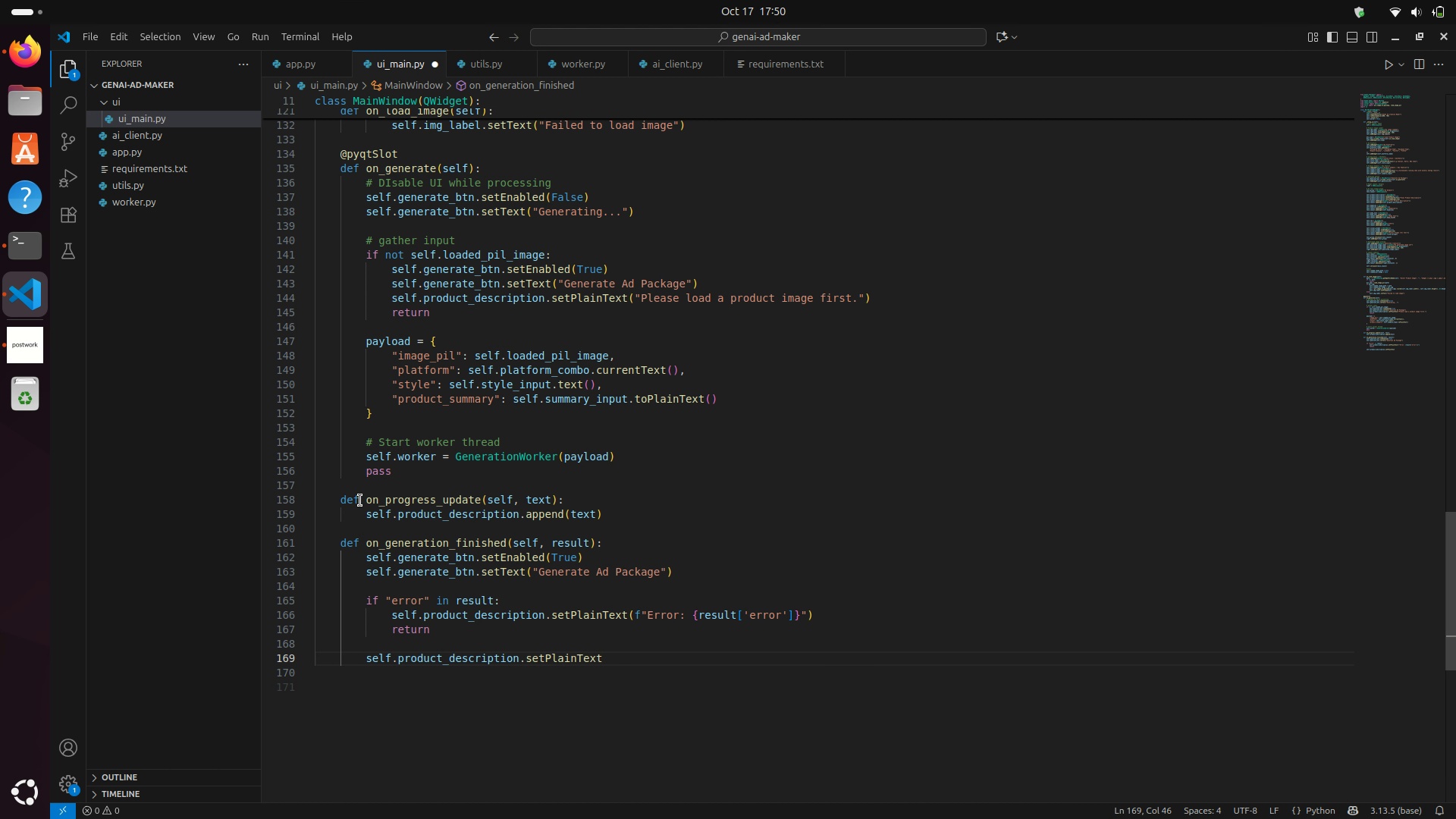 
type((resu)
 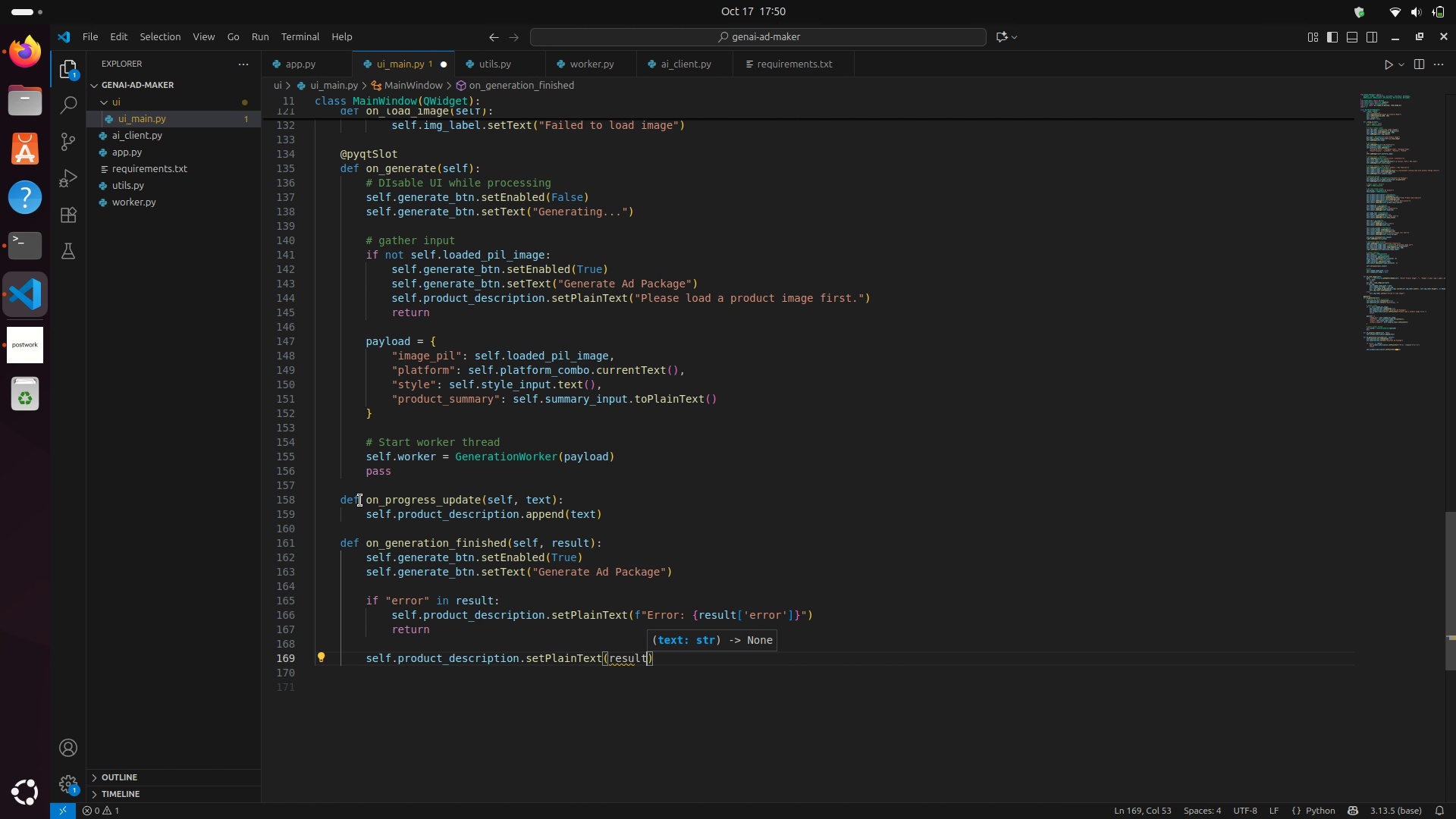 
key(Enter)
 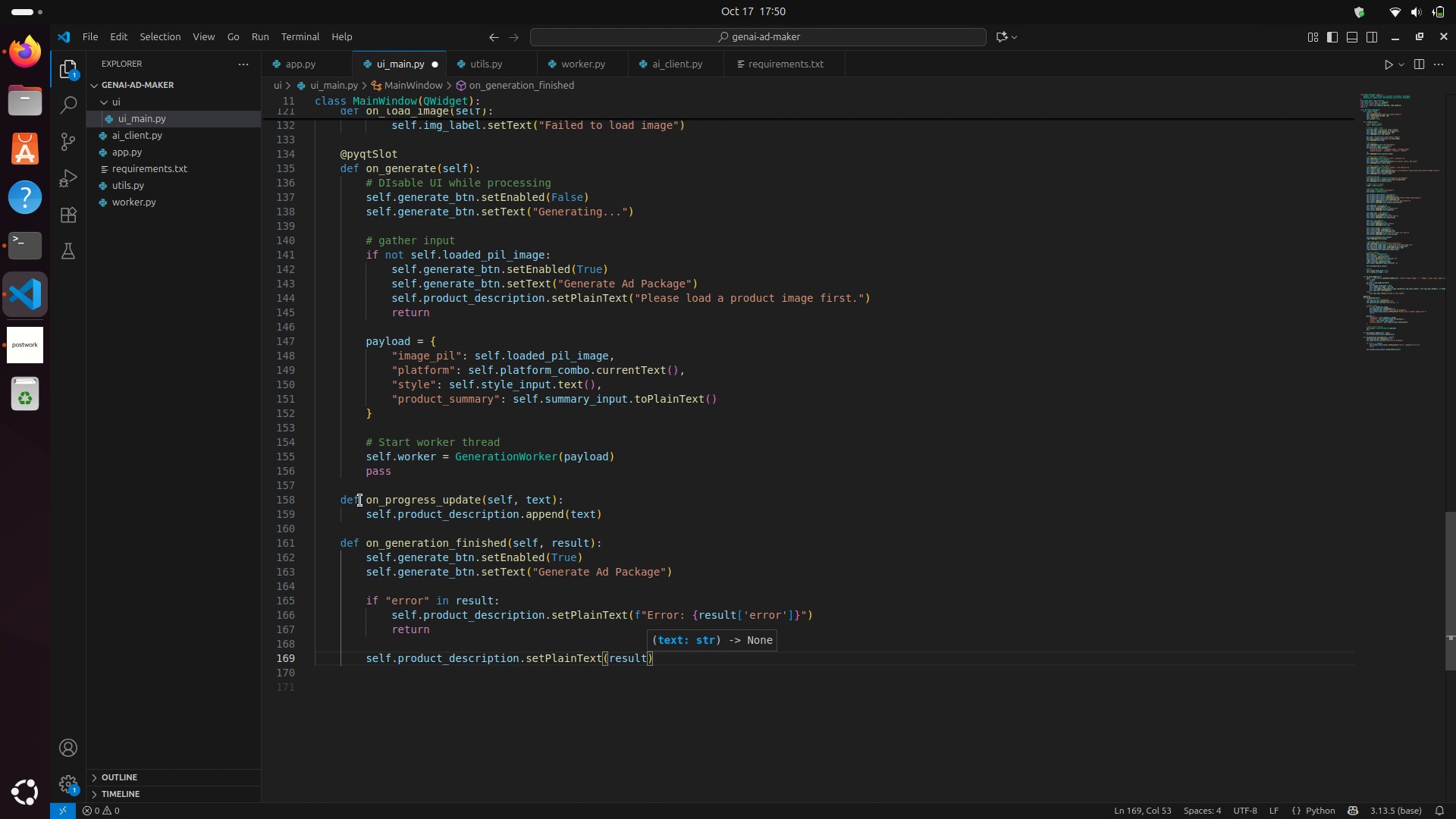 
type(.gett("description)
 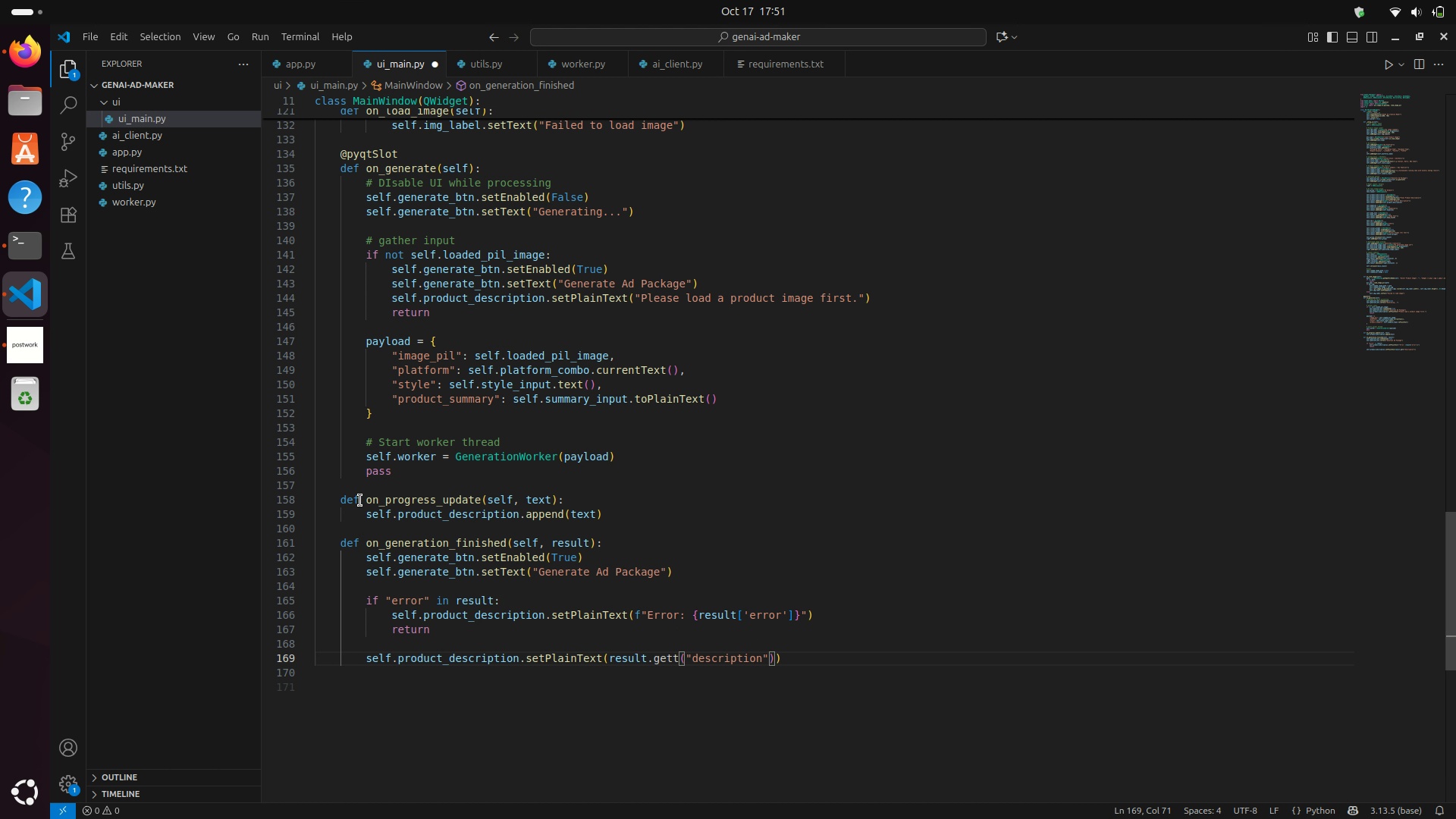 